 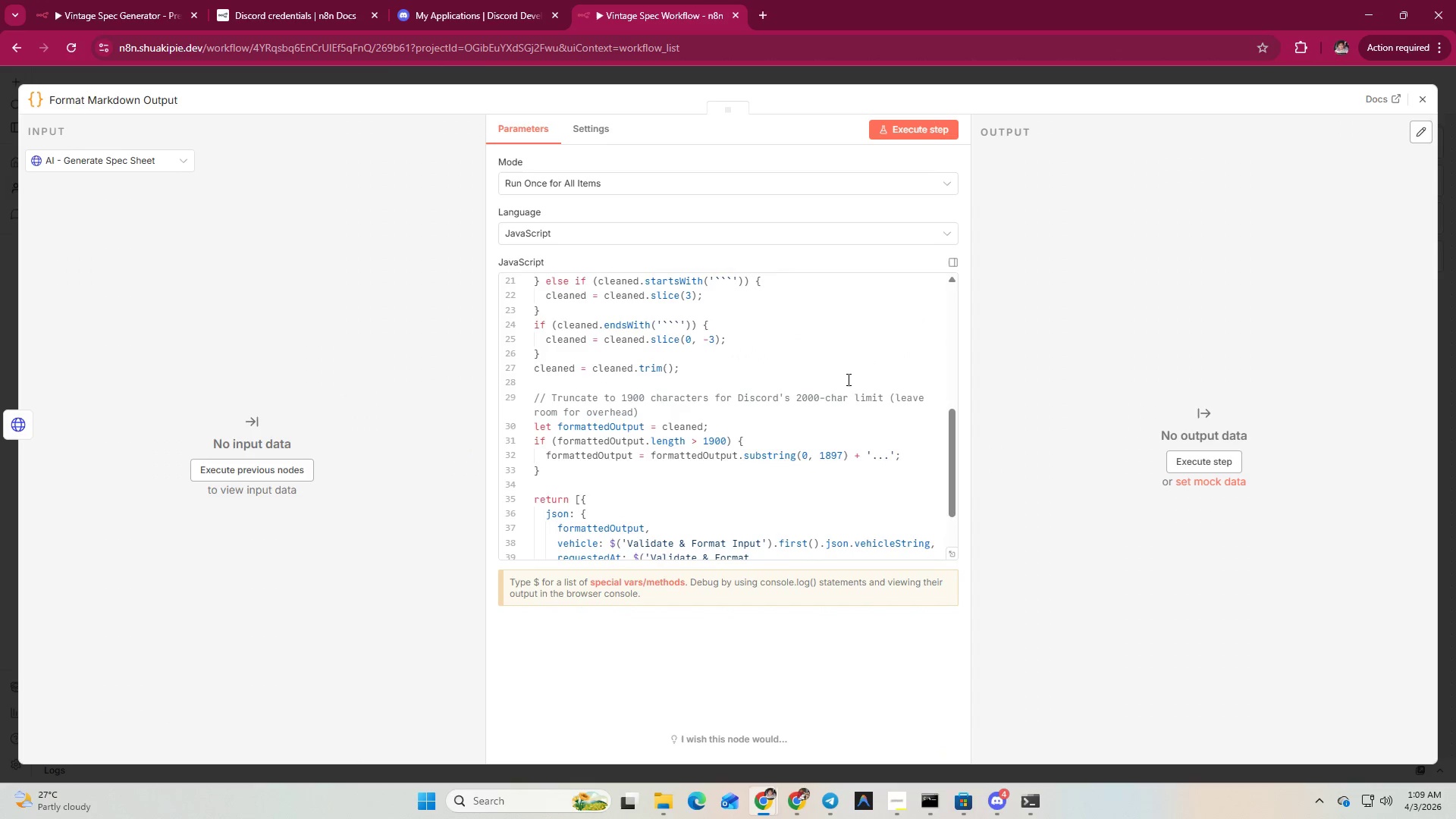 
scroll: coordinate [846, 379], scroll_direction: up, amount: 1.0
 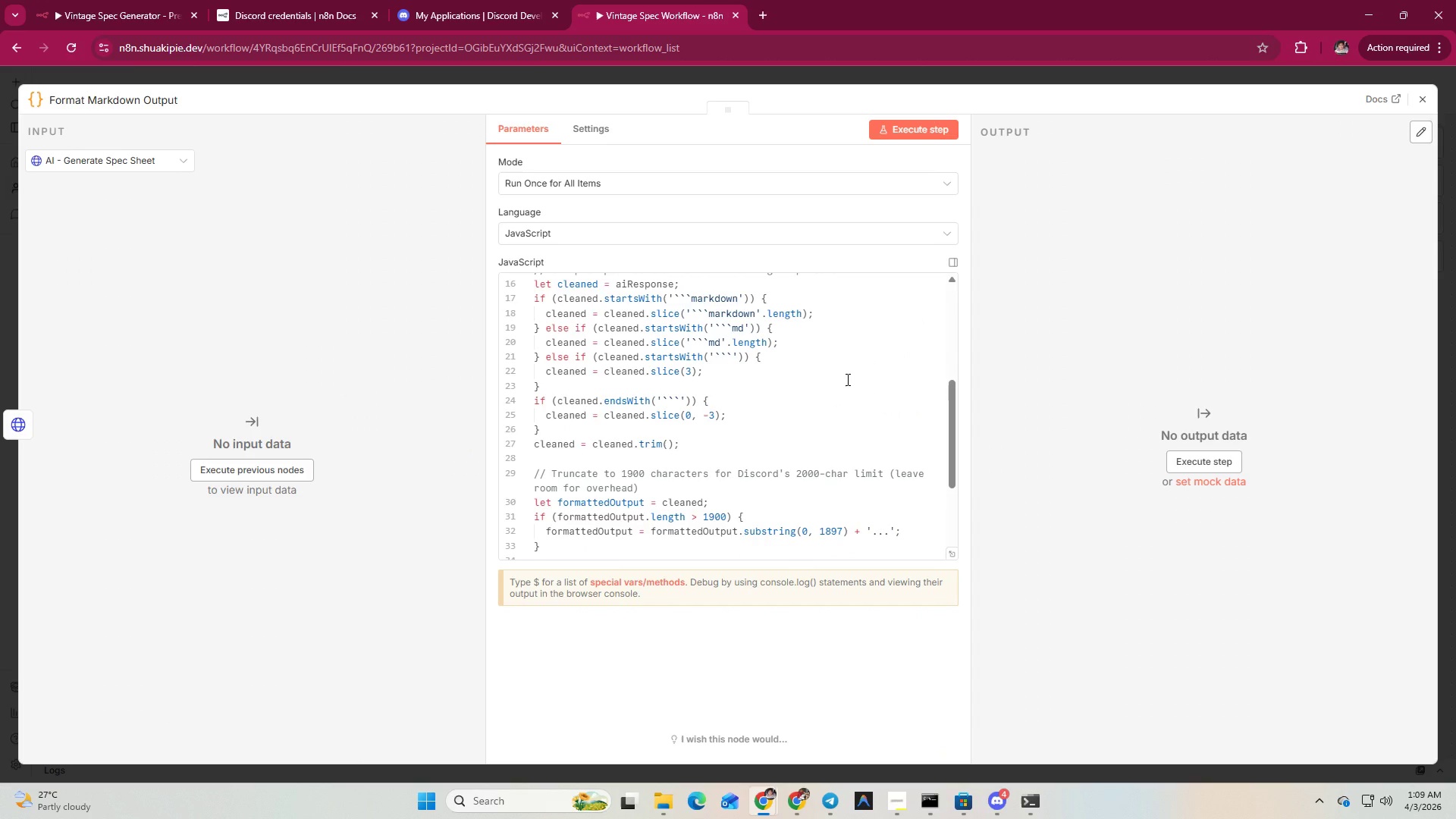 
scroll: coordinate [846, 379], scroll_direction: down, amount: 1.0
 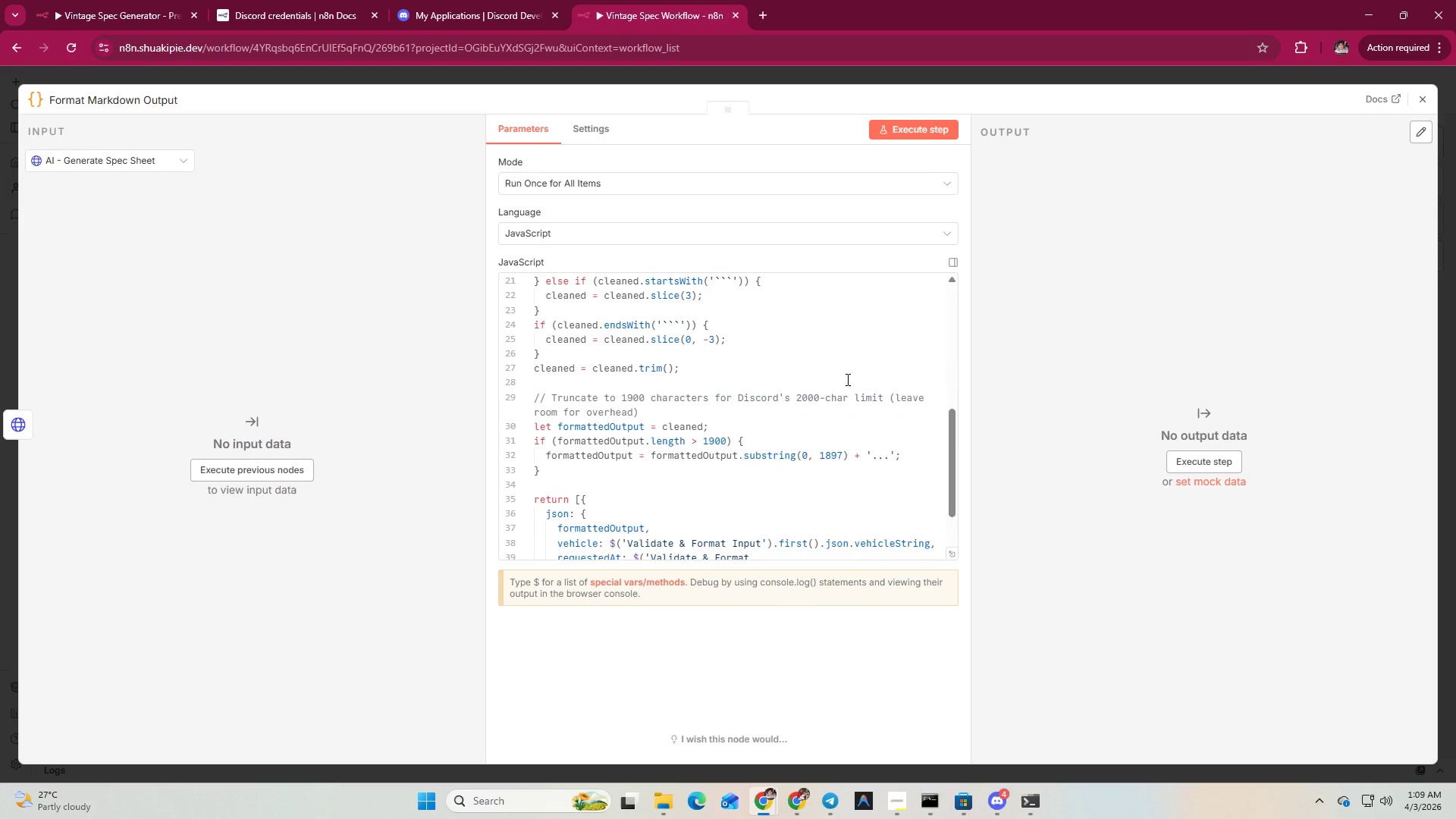 
scroll: coordinate [846, 379], scroll_direction: none, amount: 0.0
 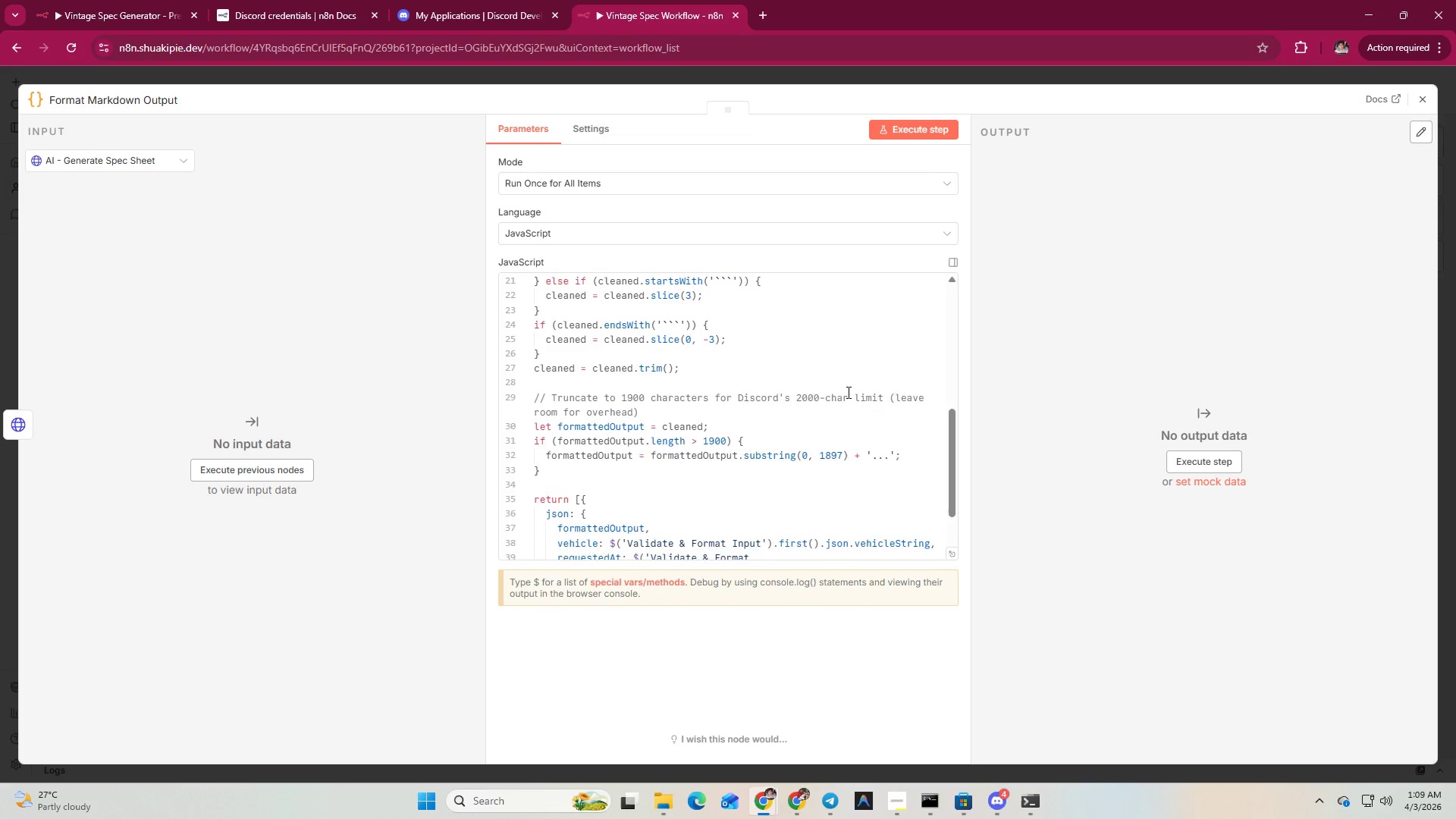 
scroll: coordinate [847, 392], scroll_direction: up, amount: 3.0
 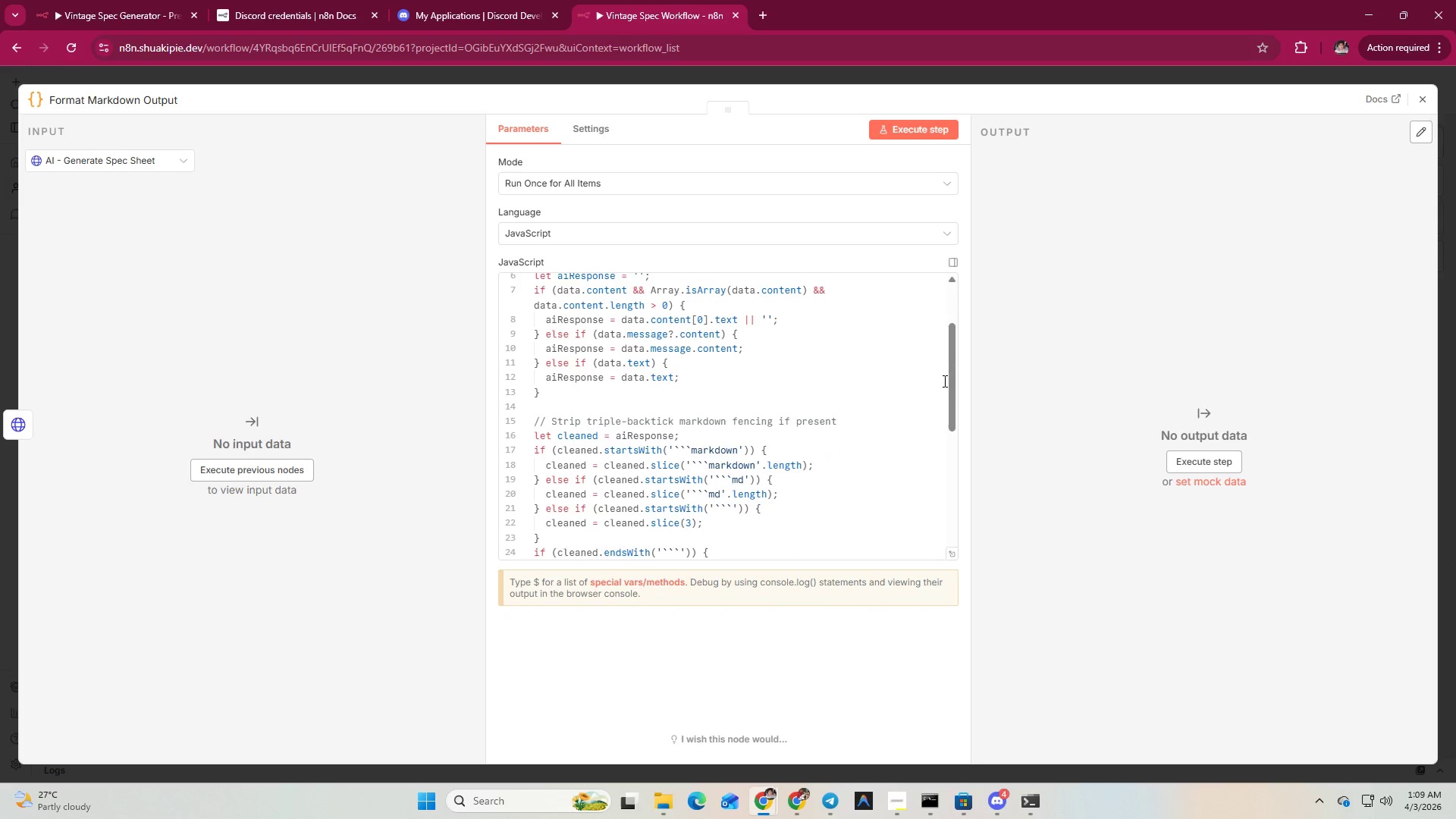 
left_click_drag(start_coordinate=[949, 388], to_coordinate=[943, 422])
 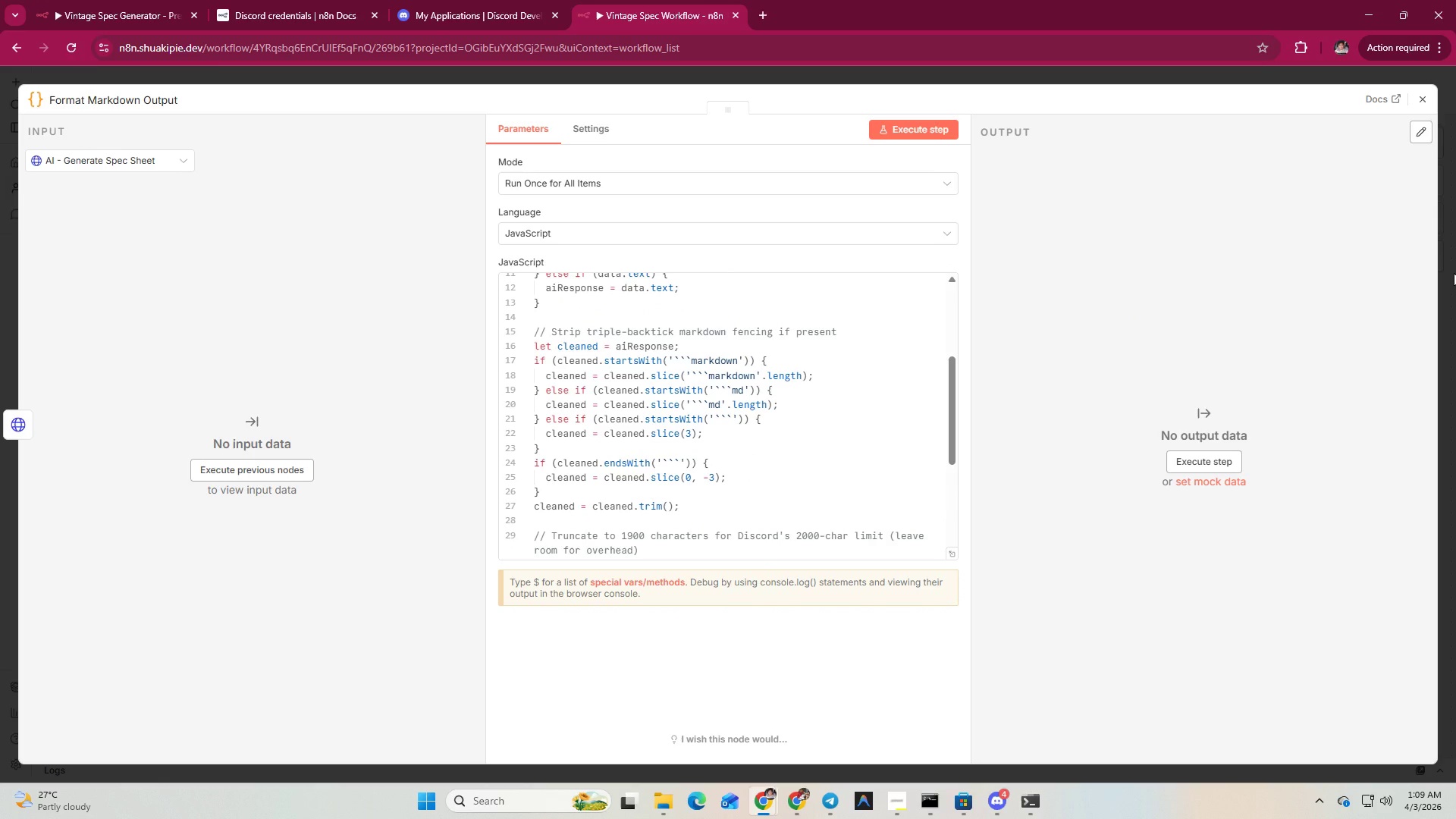 
wait(10.88)
 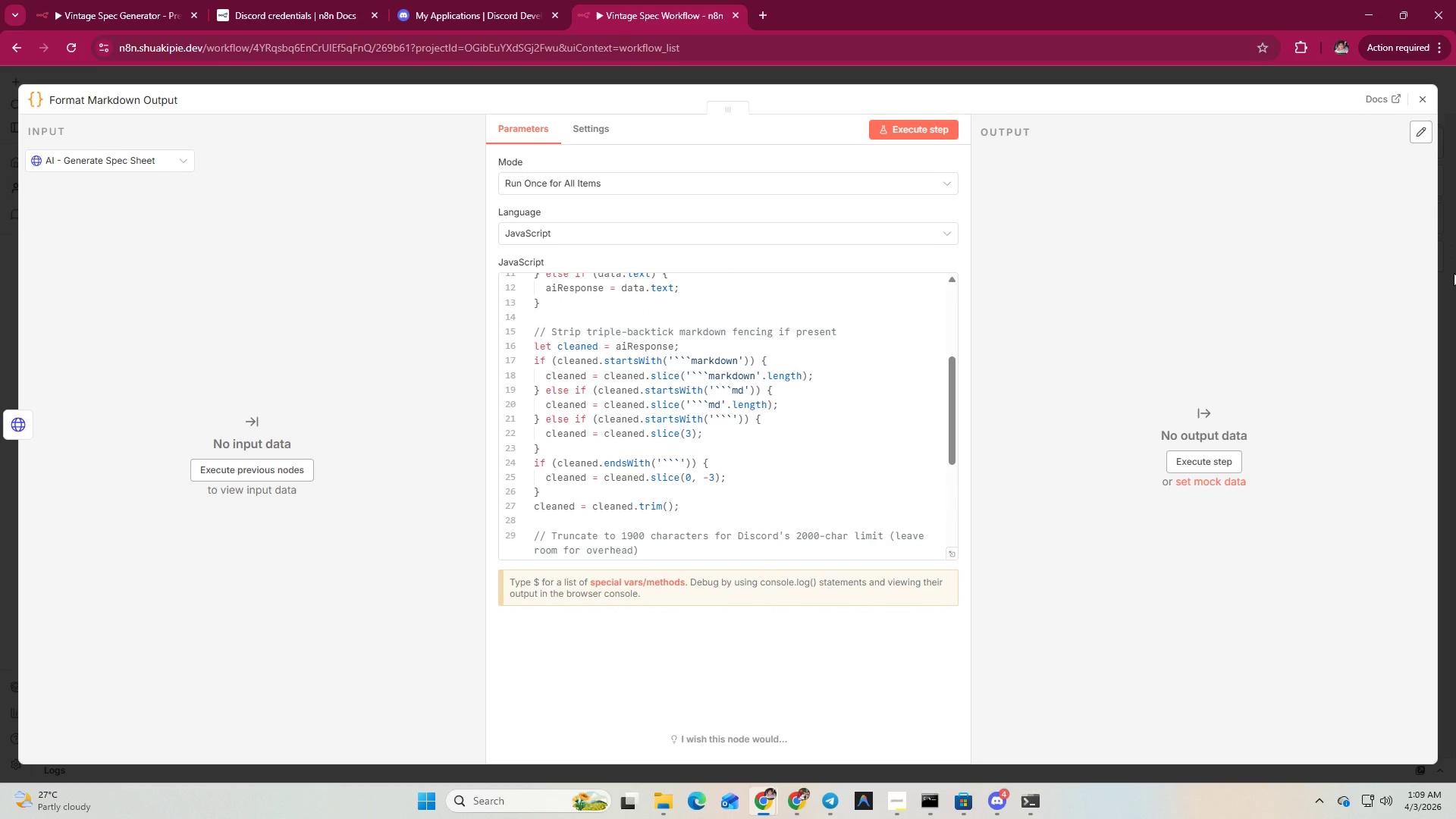 
left_click_drag(start_coordinate=[949, 420], to_coordinate=[962, 322])
 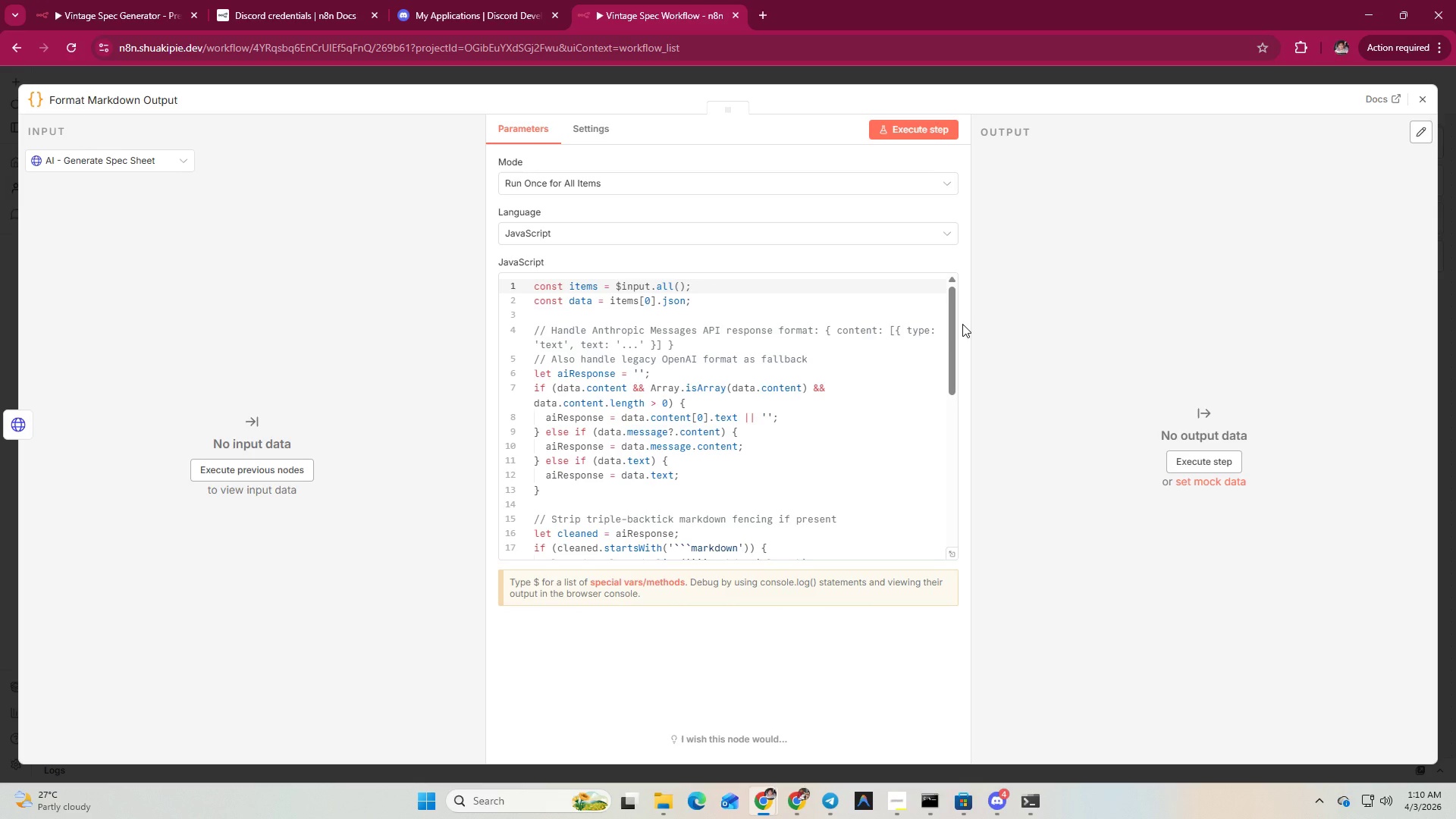 
wait(57.28)
 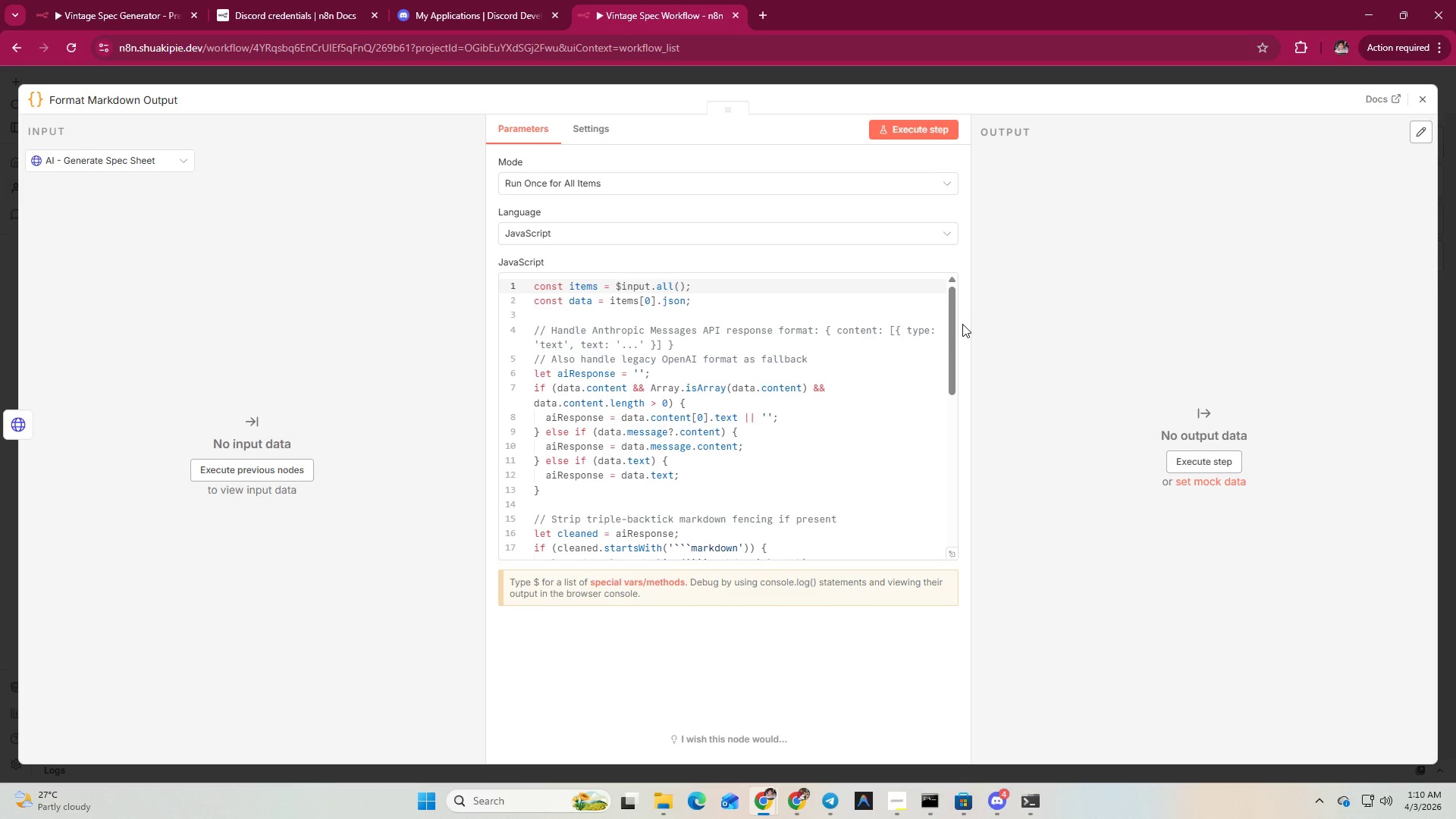 
scroll: coordinate [922, 396], scroll_direction: down, amount: 6.0
 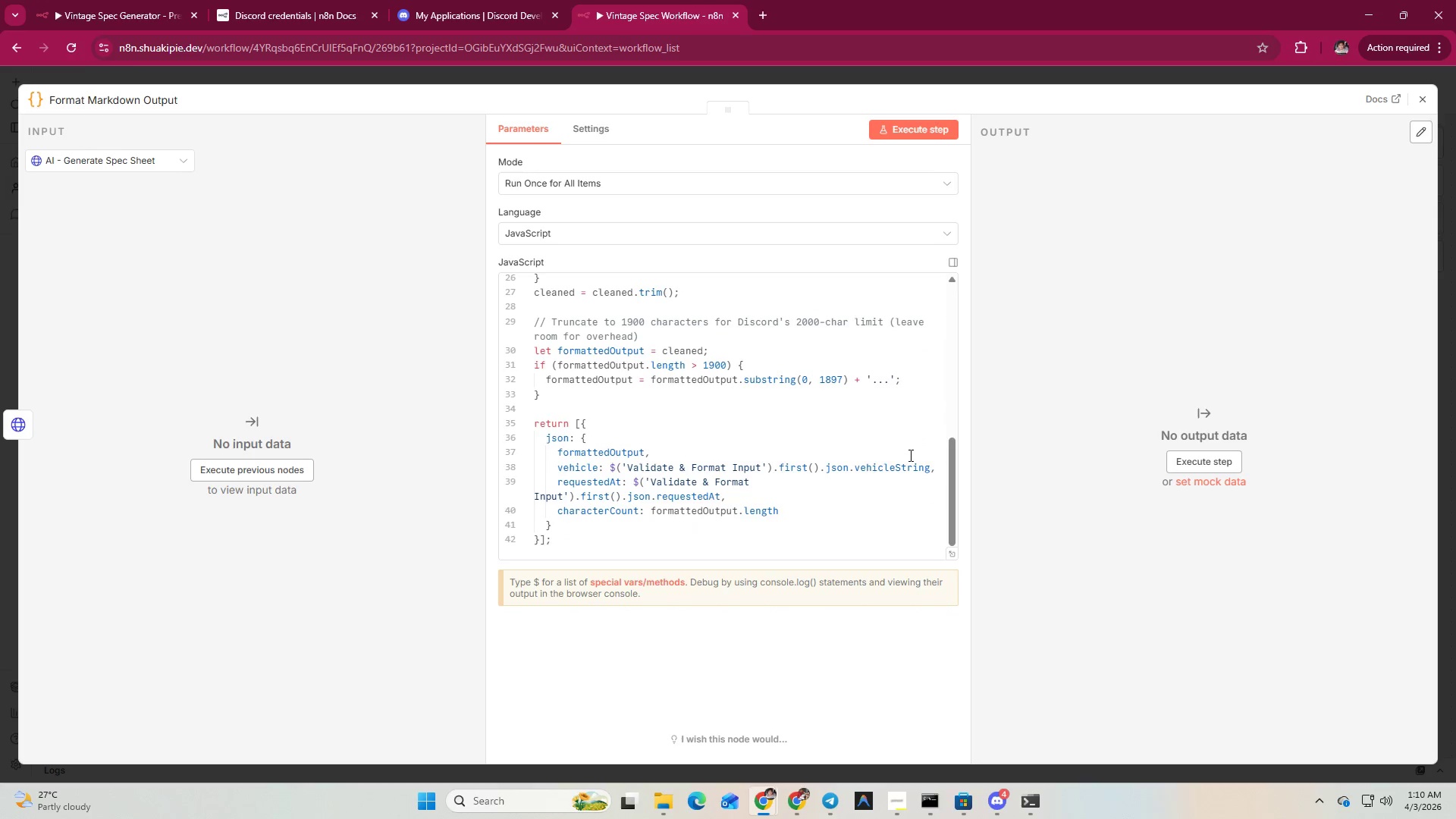 
scroll: coordinate [909, 455], scroll_direction: none, amount: 0.0
 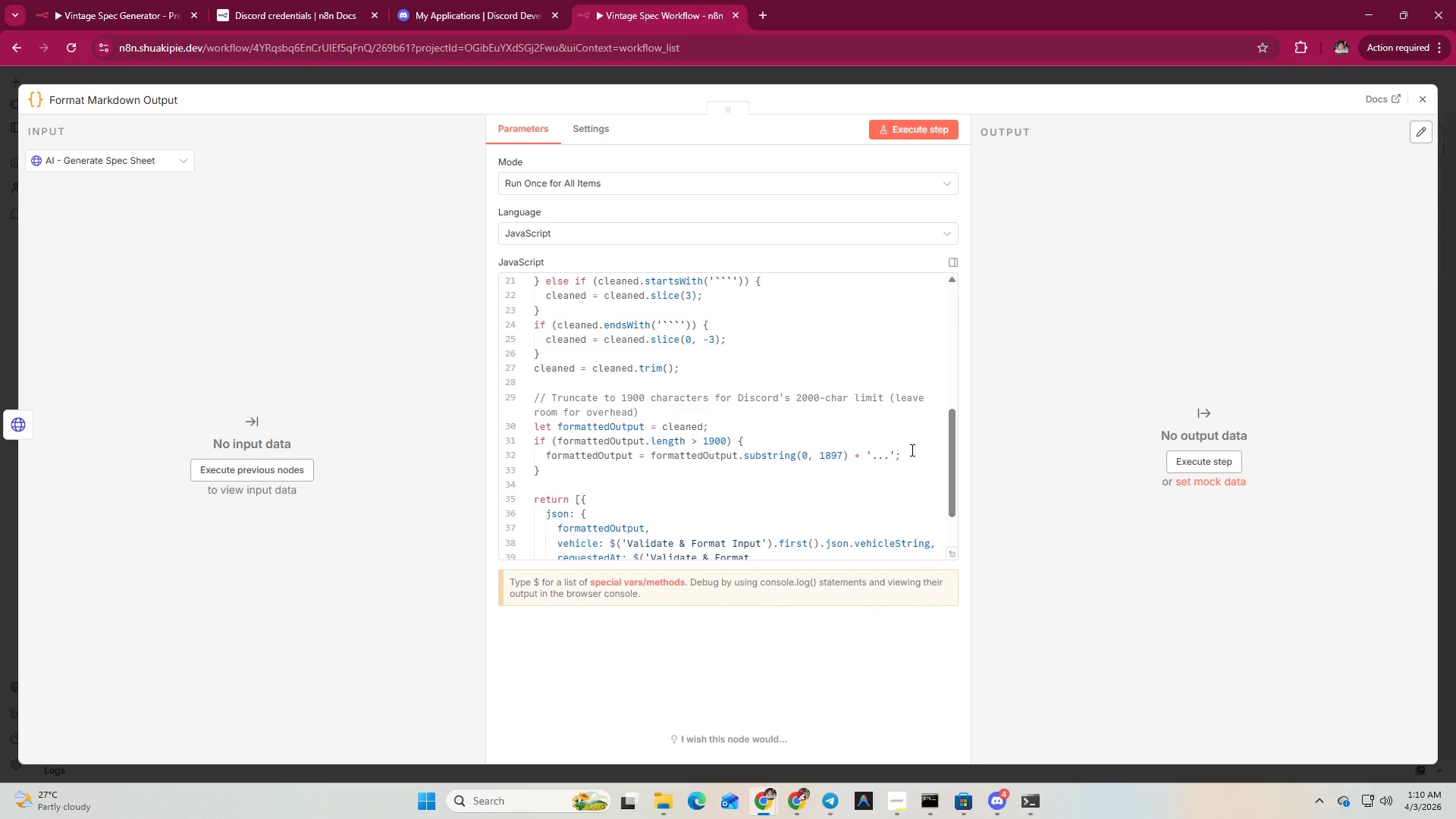 
wait(5.11)
 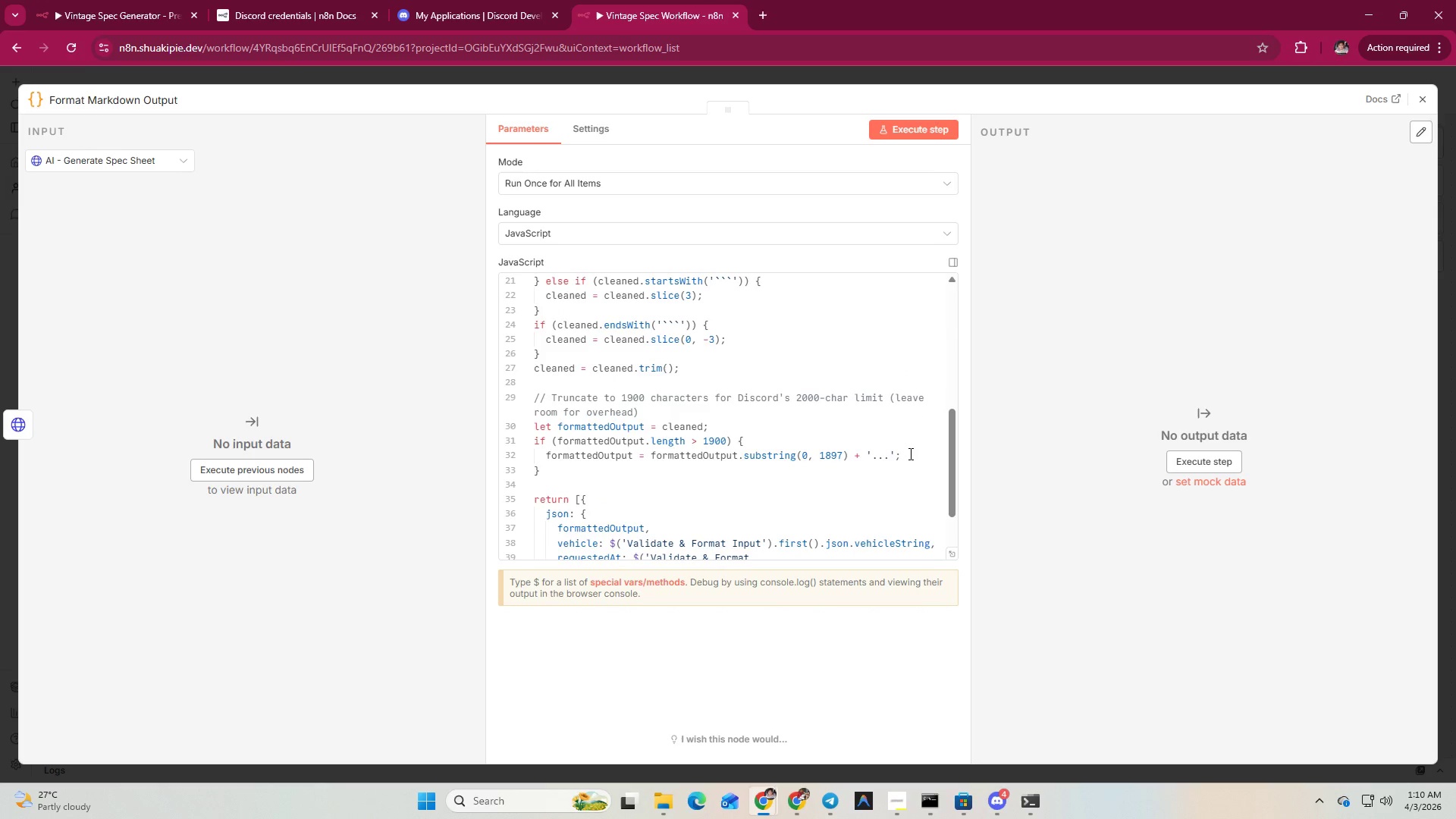 
scroll: coordinate [911, 449], scroll_direction: down, amount: 2.0
 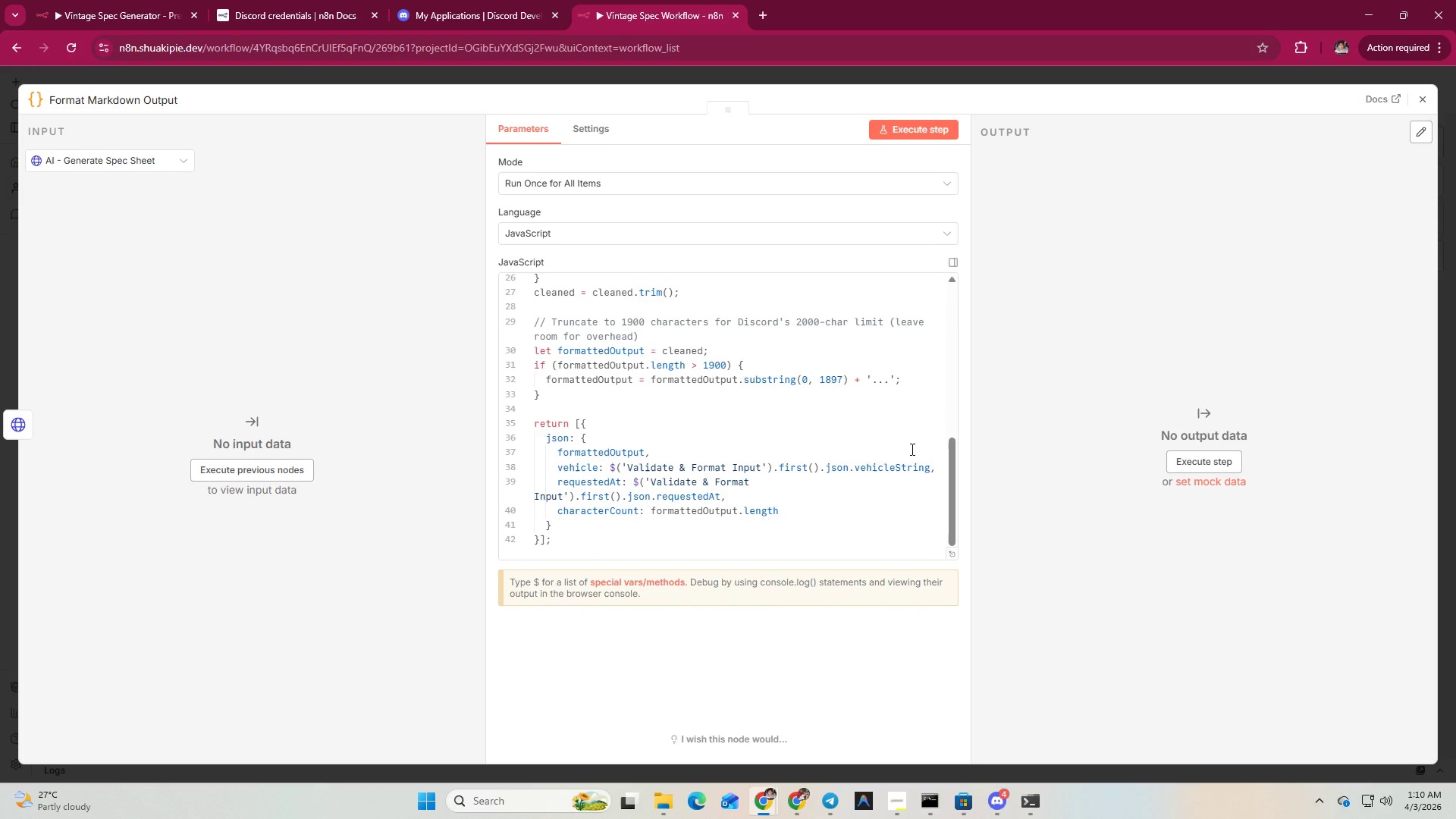 
scroll: coordinate [911, 449], scroll_direction: none, amount: 0.0
 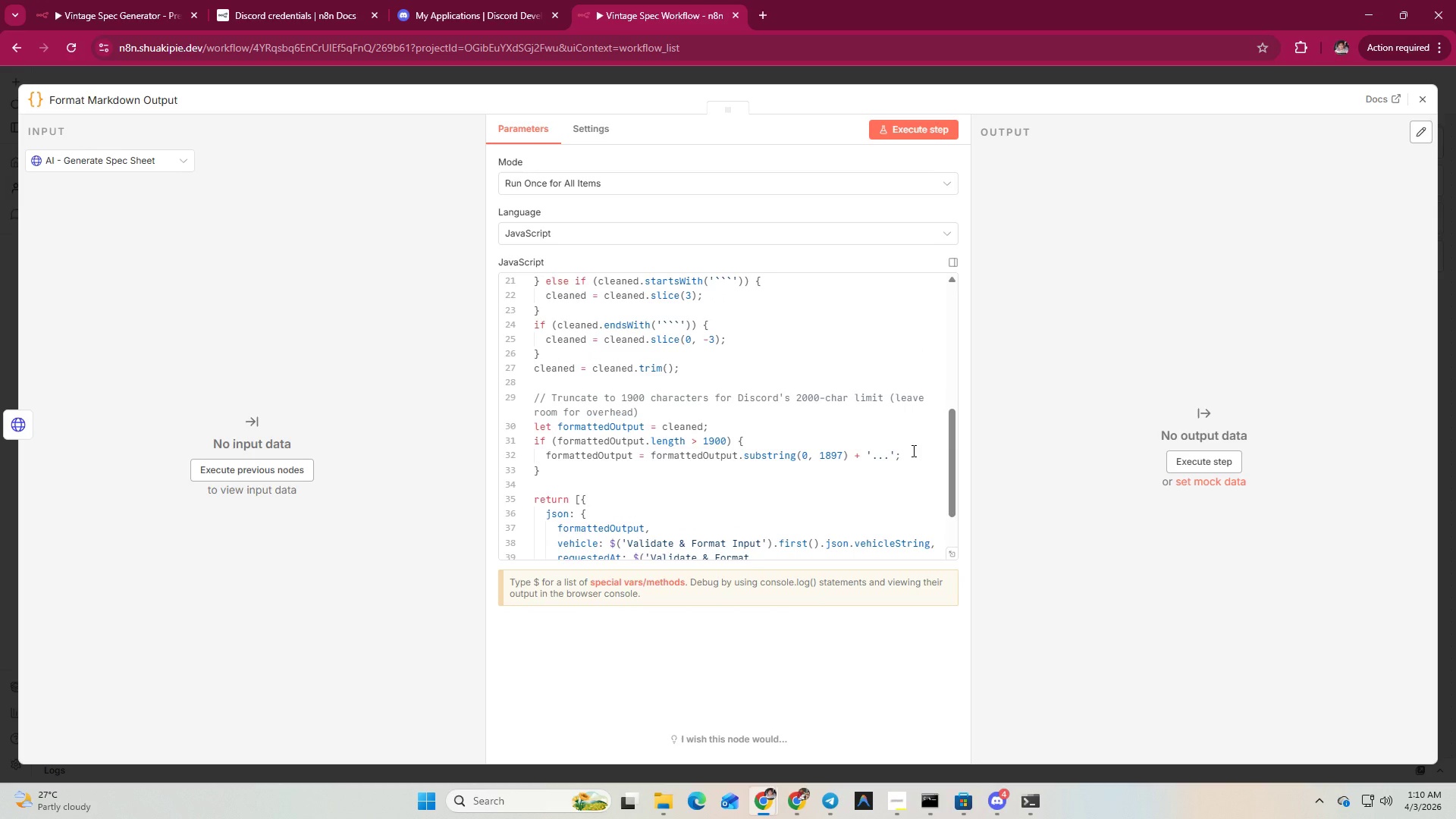 
scroll: coordinate [912, 450], scroll_direction: up, amount: 1.0
 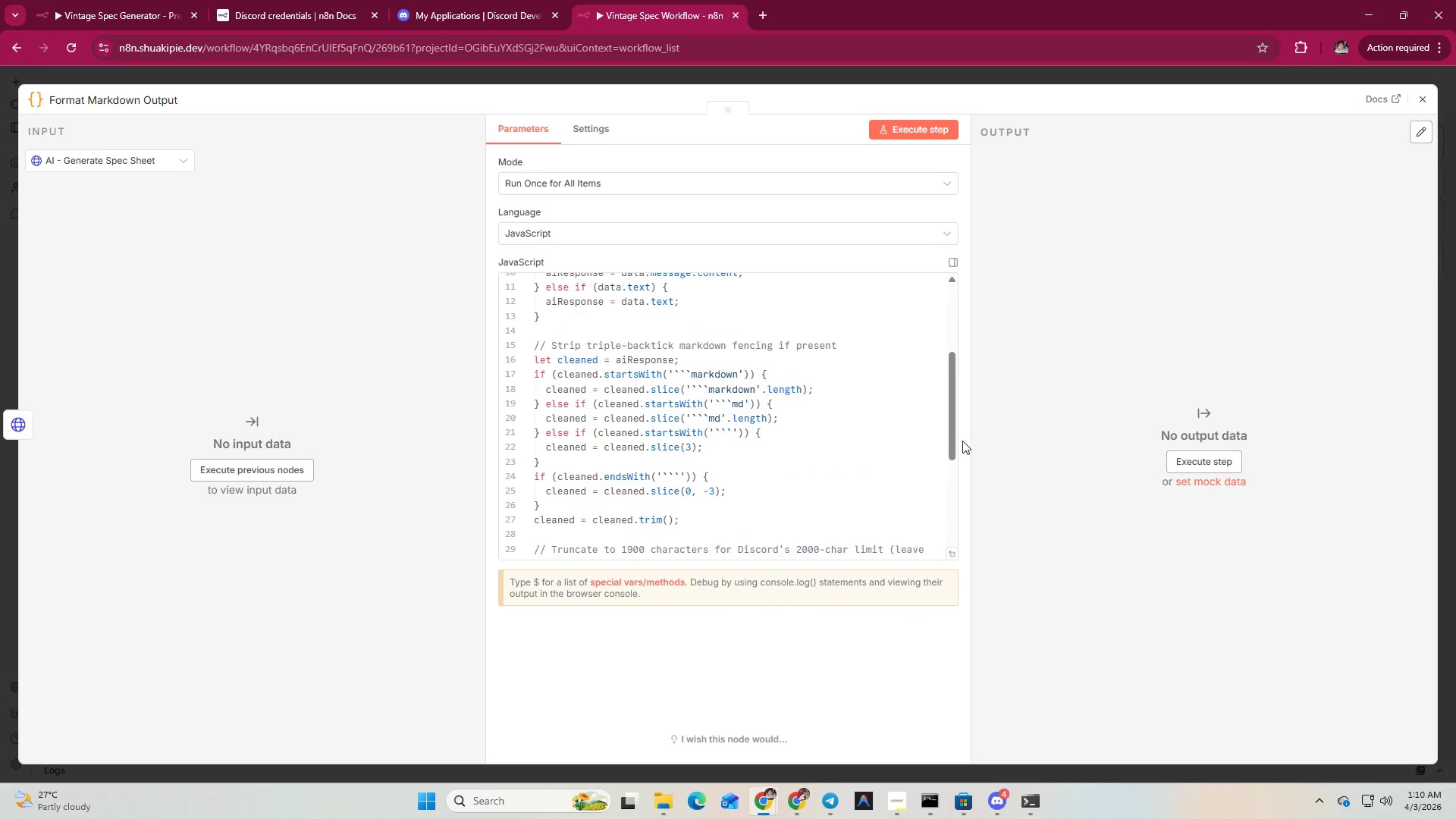 
left_click_drag(start_coordinate=[955, 439], to_coordinate=[955, 336])
 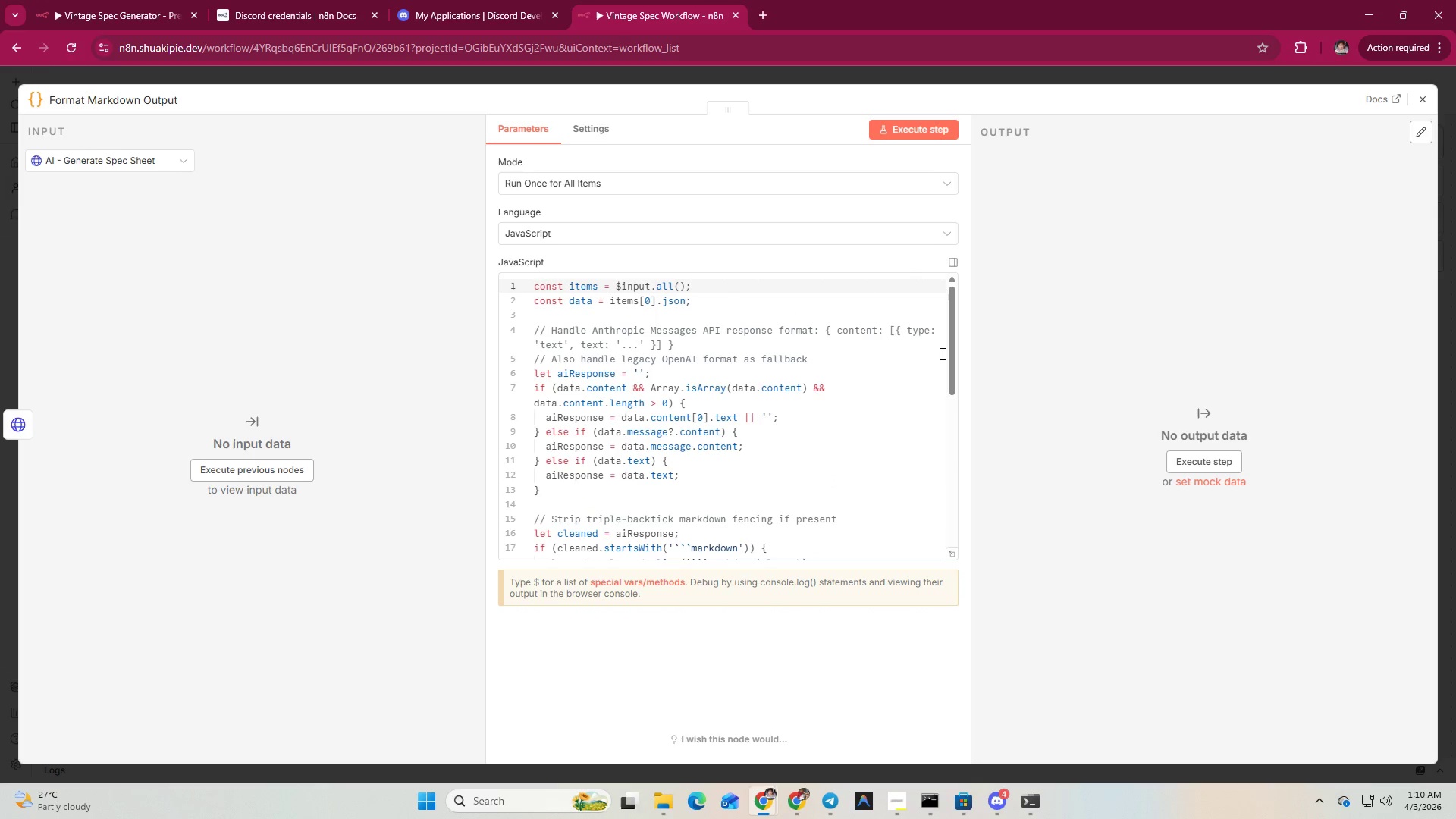 
scroll: coordinate [941, 350], scroll_direction: down, amount: 5.0
 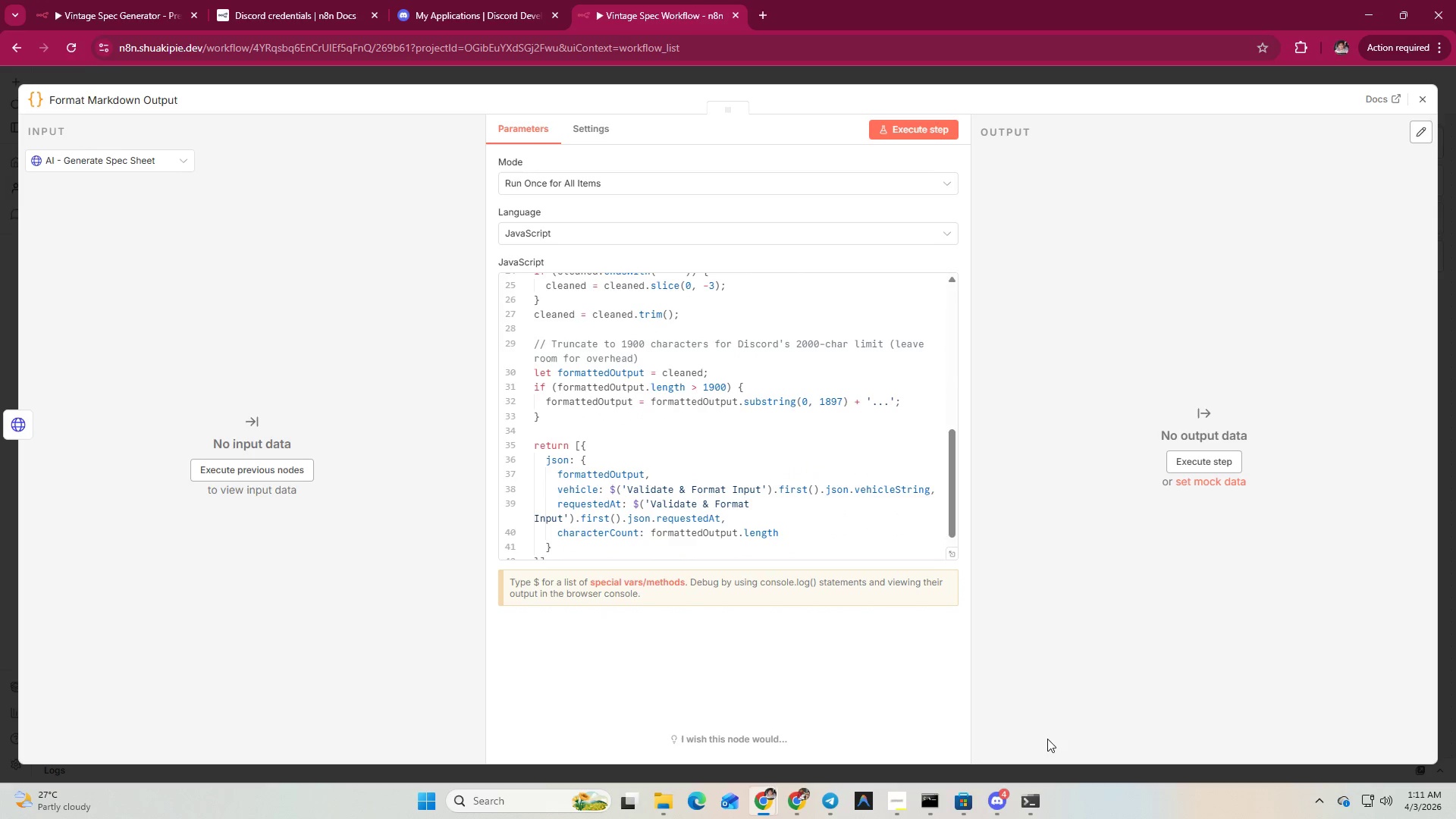 
left_click([905, 795])